 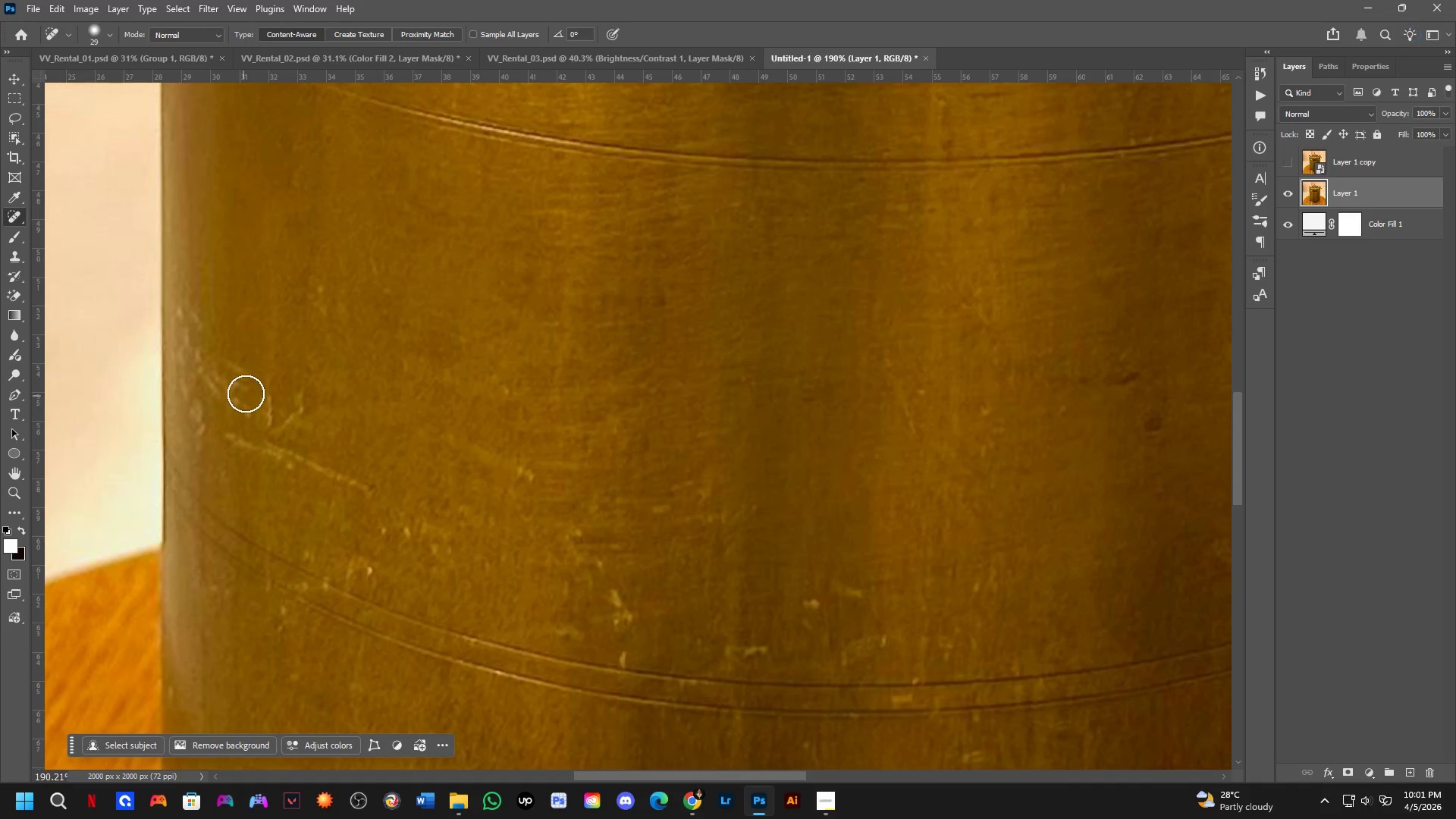 
hold_key(key=AltLeft, duration=0.36)
 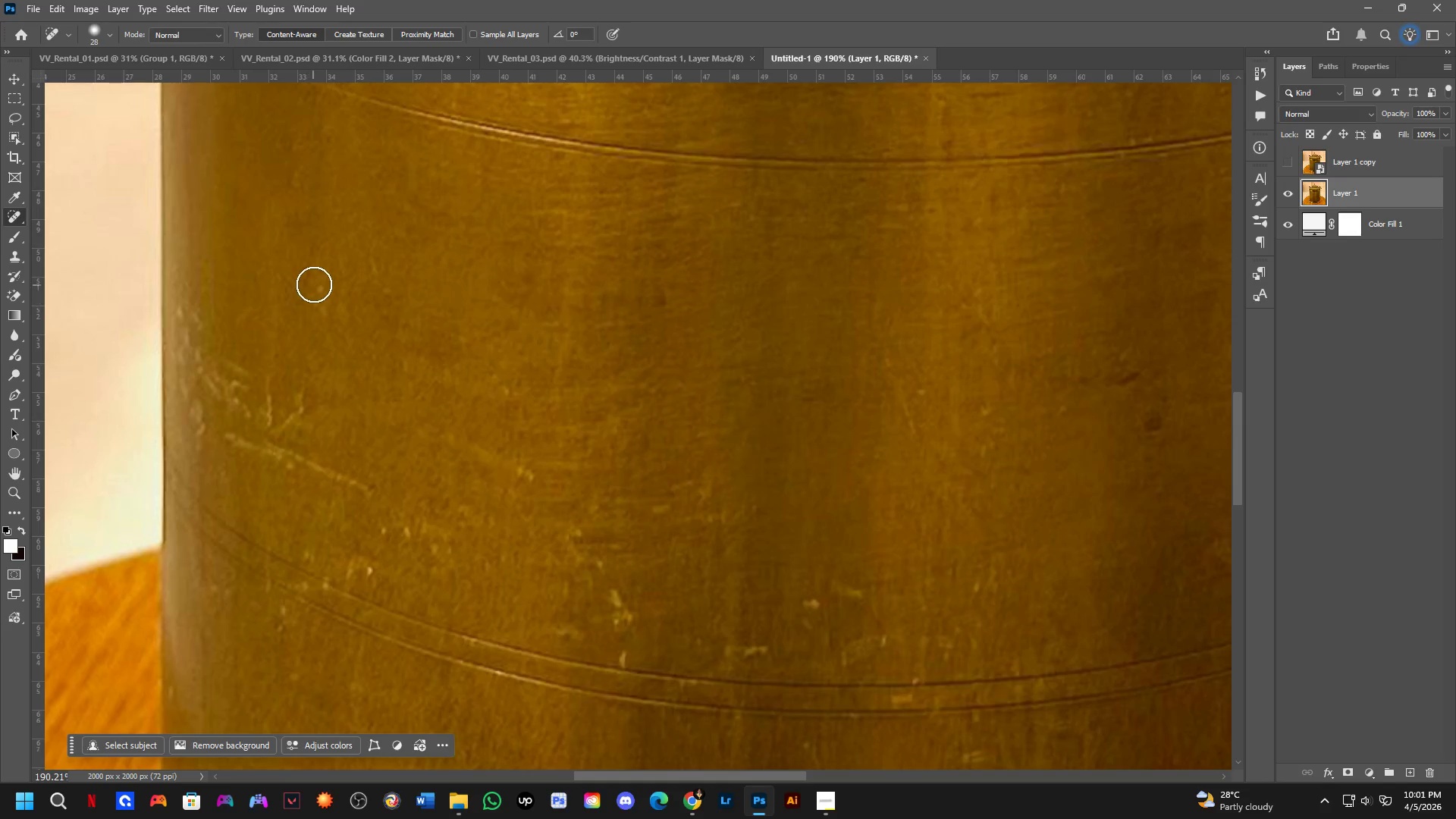 
scroll: coordinate [435, 452], scroll_direction: up, amount: 11.0
 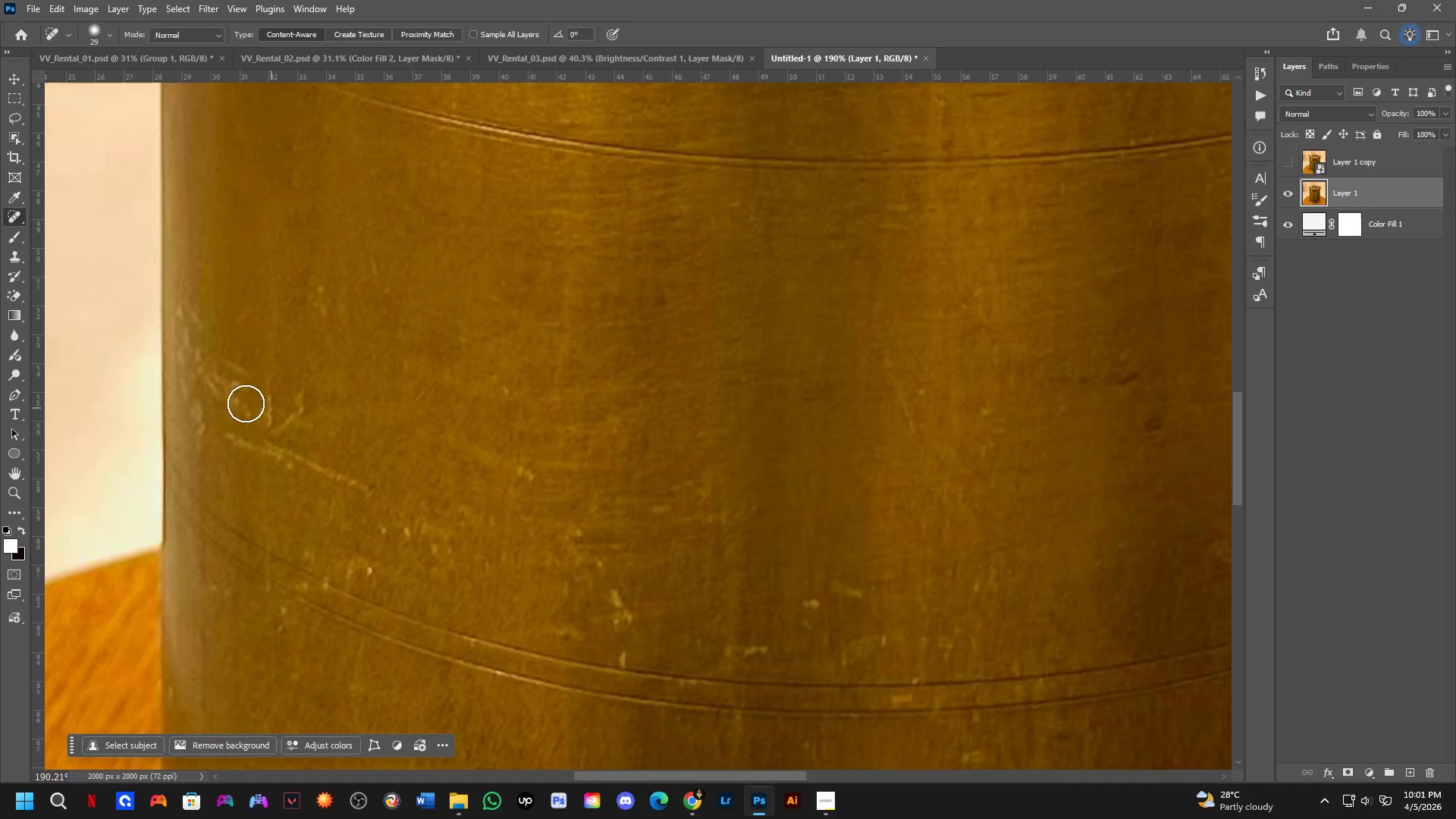 
left_click_drag(start_coordinate=[314, 284], to_coordinate=[314, 318])
 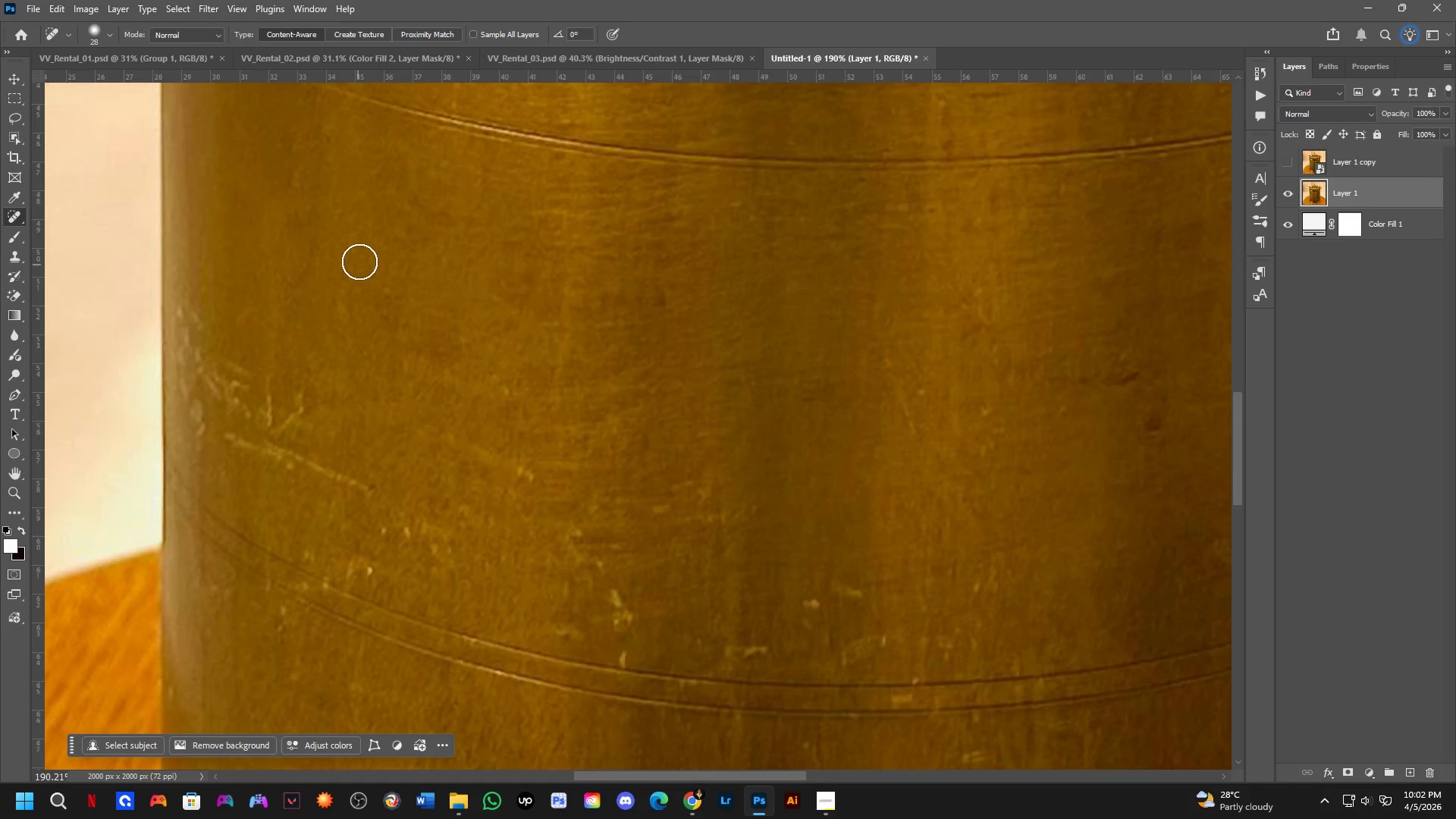 
left_click_drag(start_coordinate=[367, 256], to_coordinate=[380, 282])
 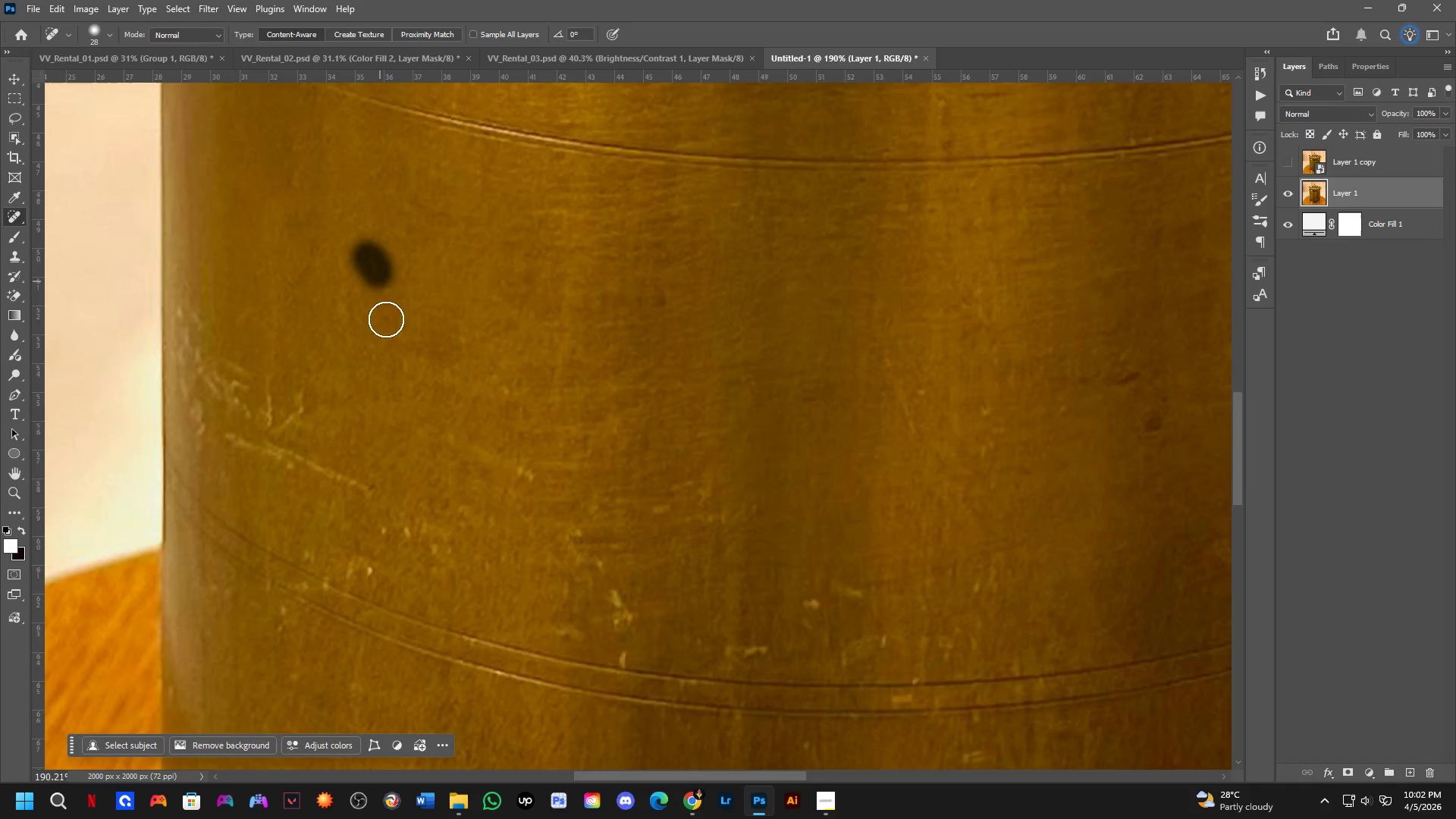 
hold_key(key=Space, duration=0.5)